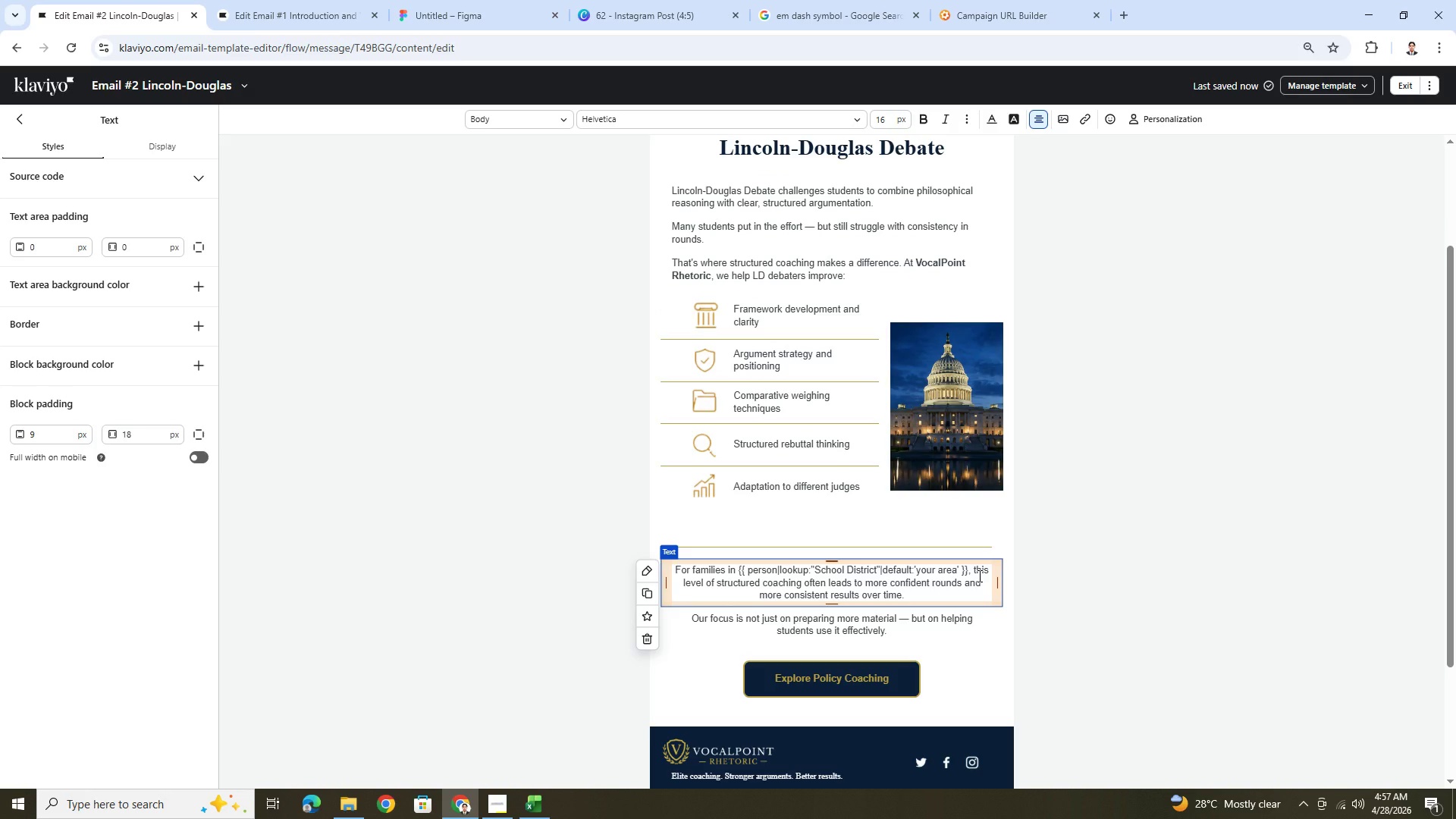 
double_click([978, 576])
 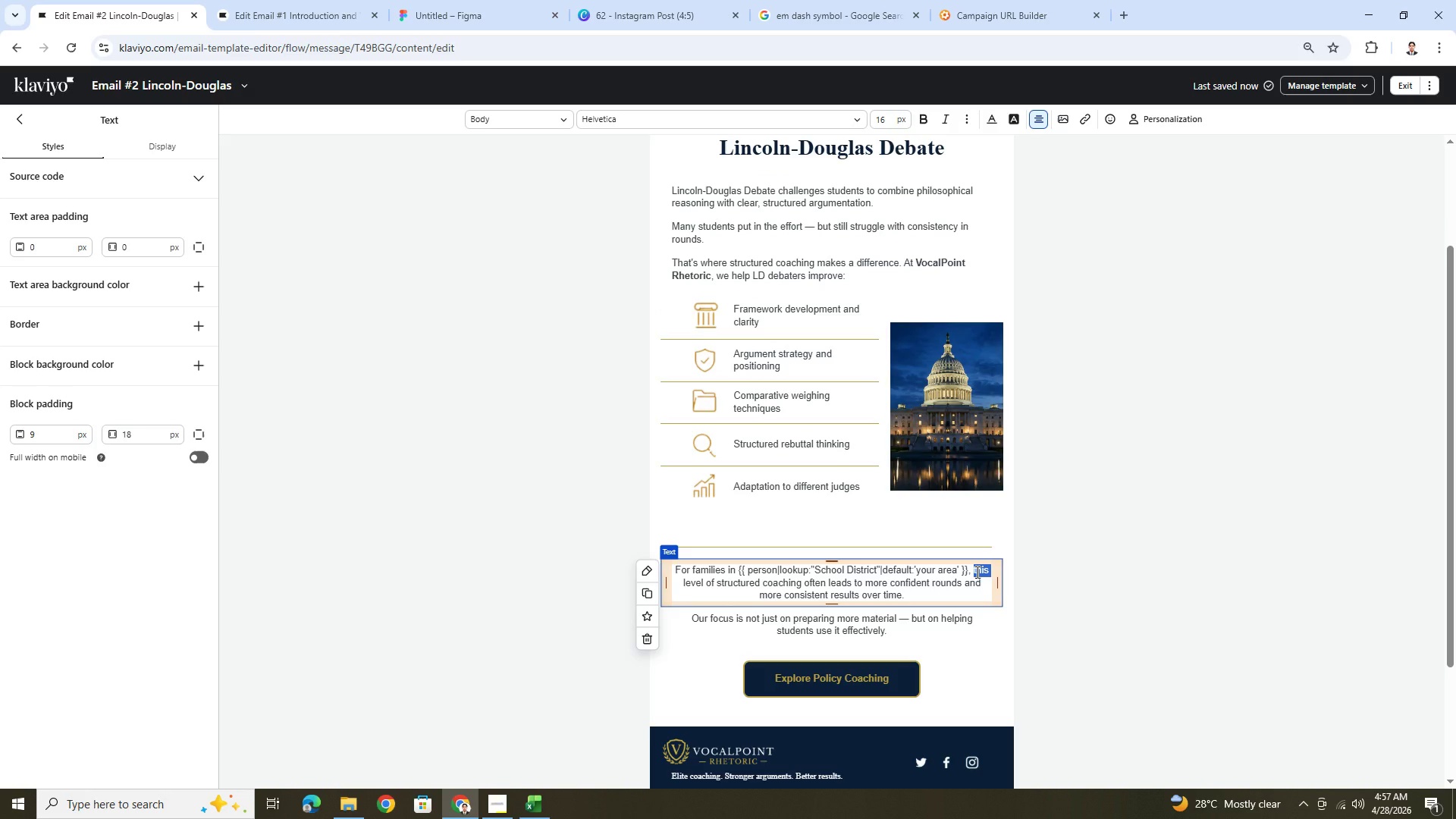 
left_click([976, 572])
 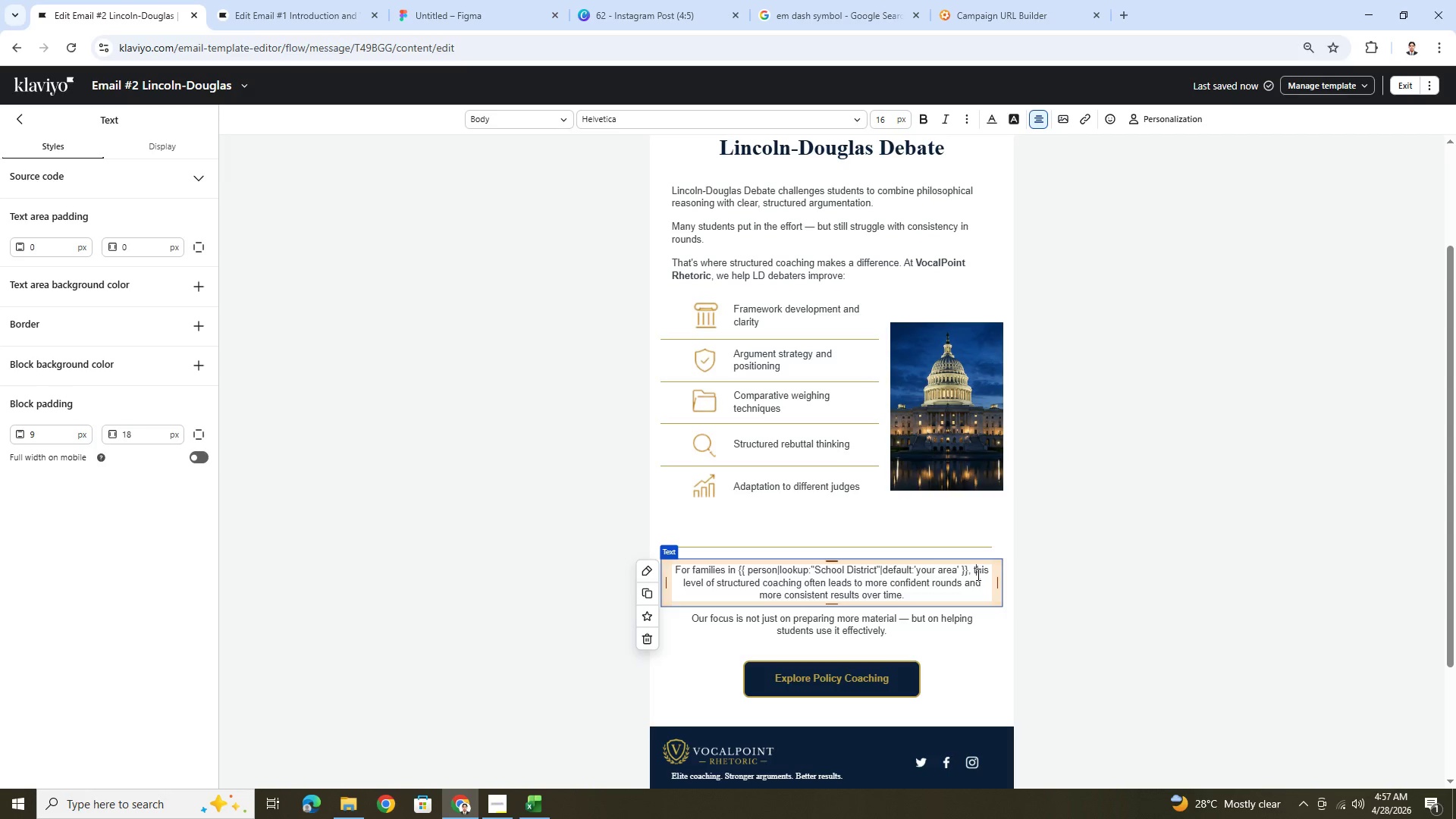 
left_click_drag(start_coordinate=[973, 572], to_coordinate=[990, 595])
 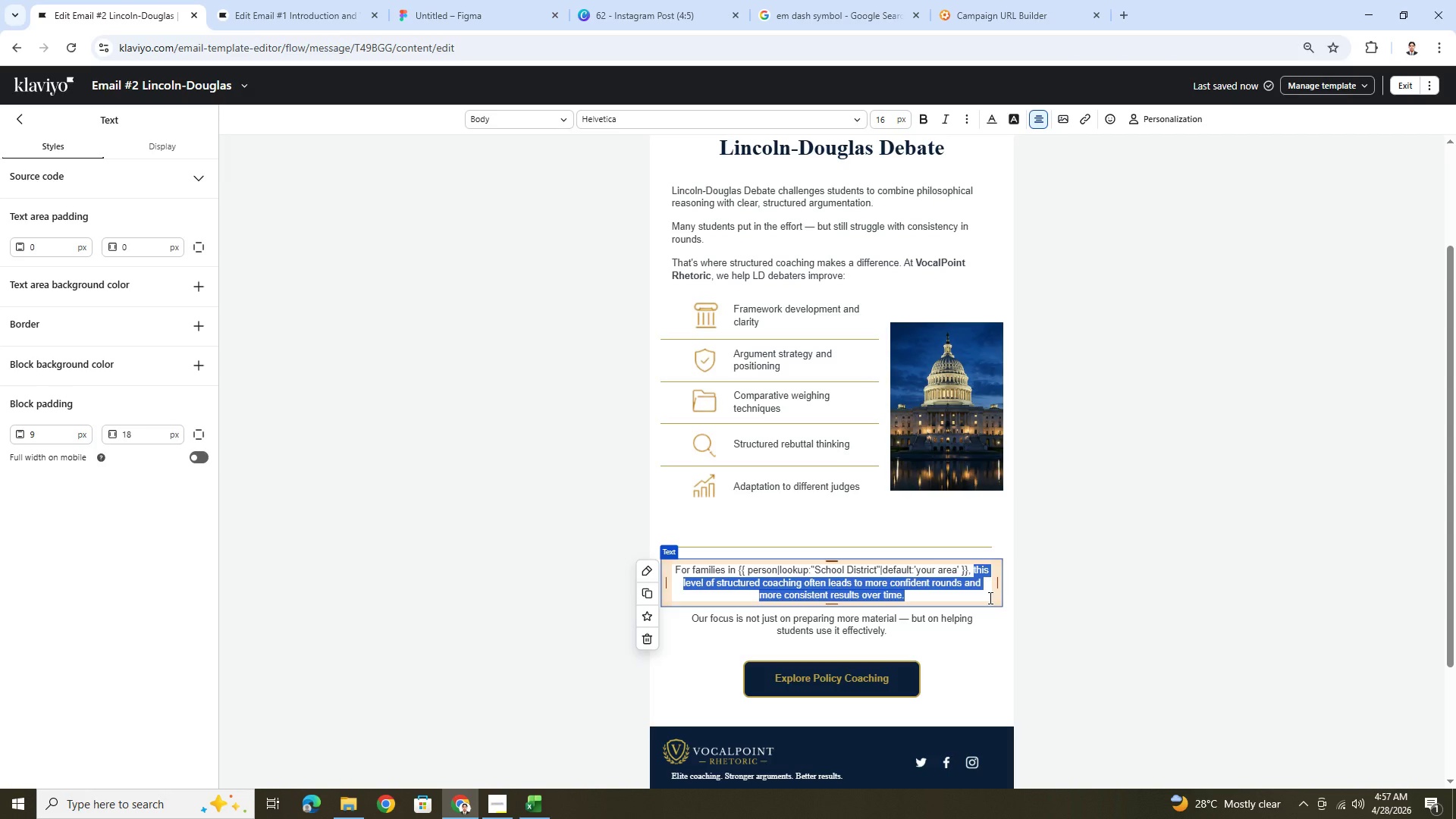 
type(these are the skills that help students move from)
 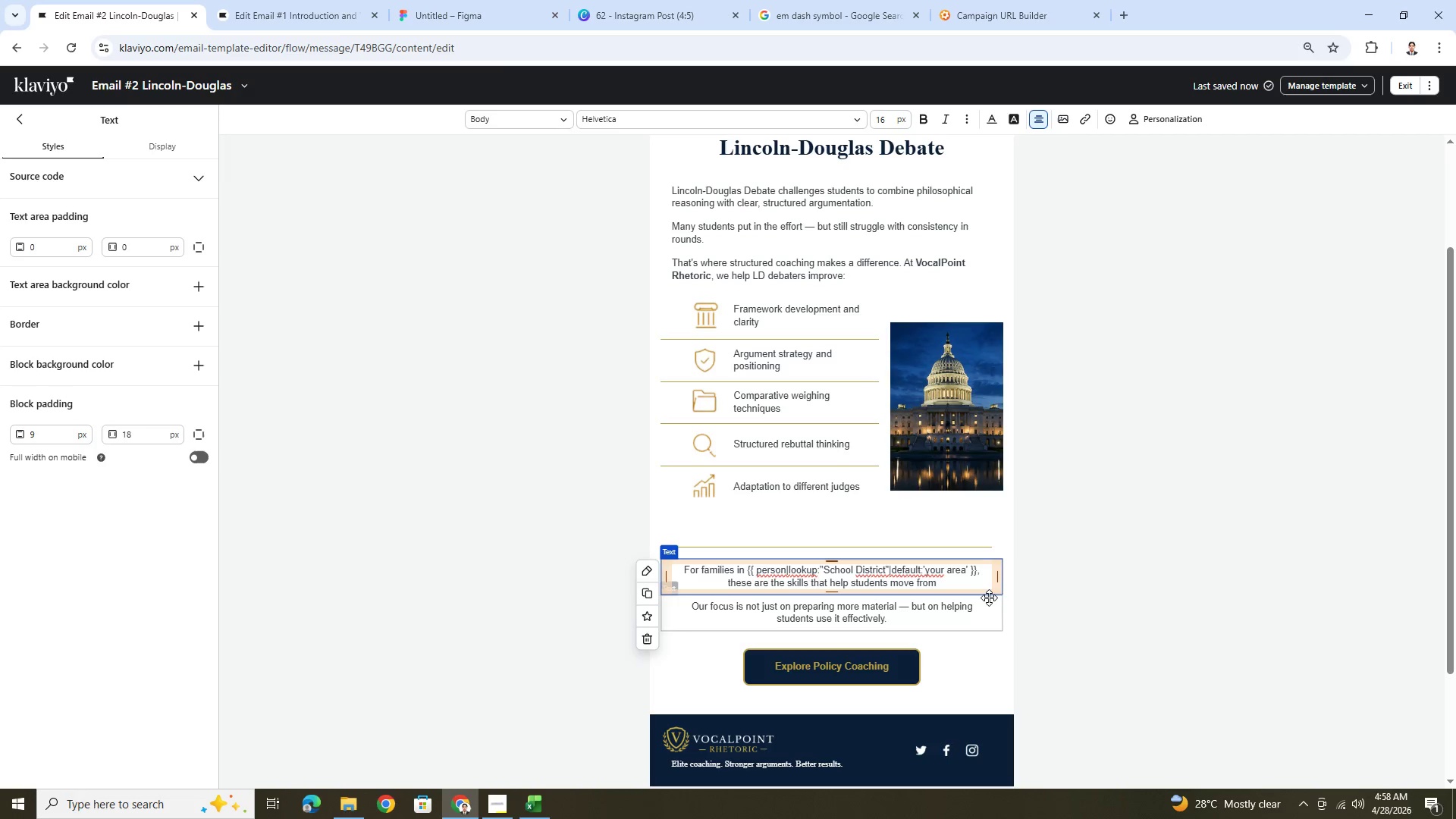 
wait(5.03)
 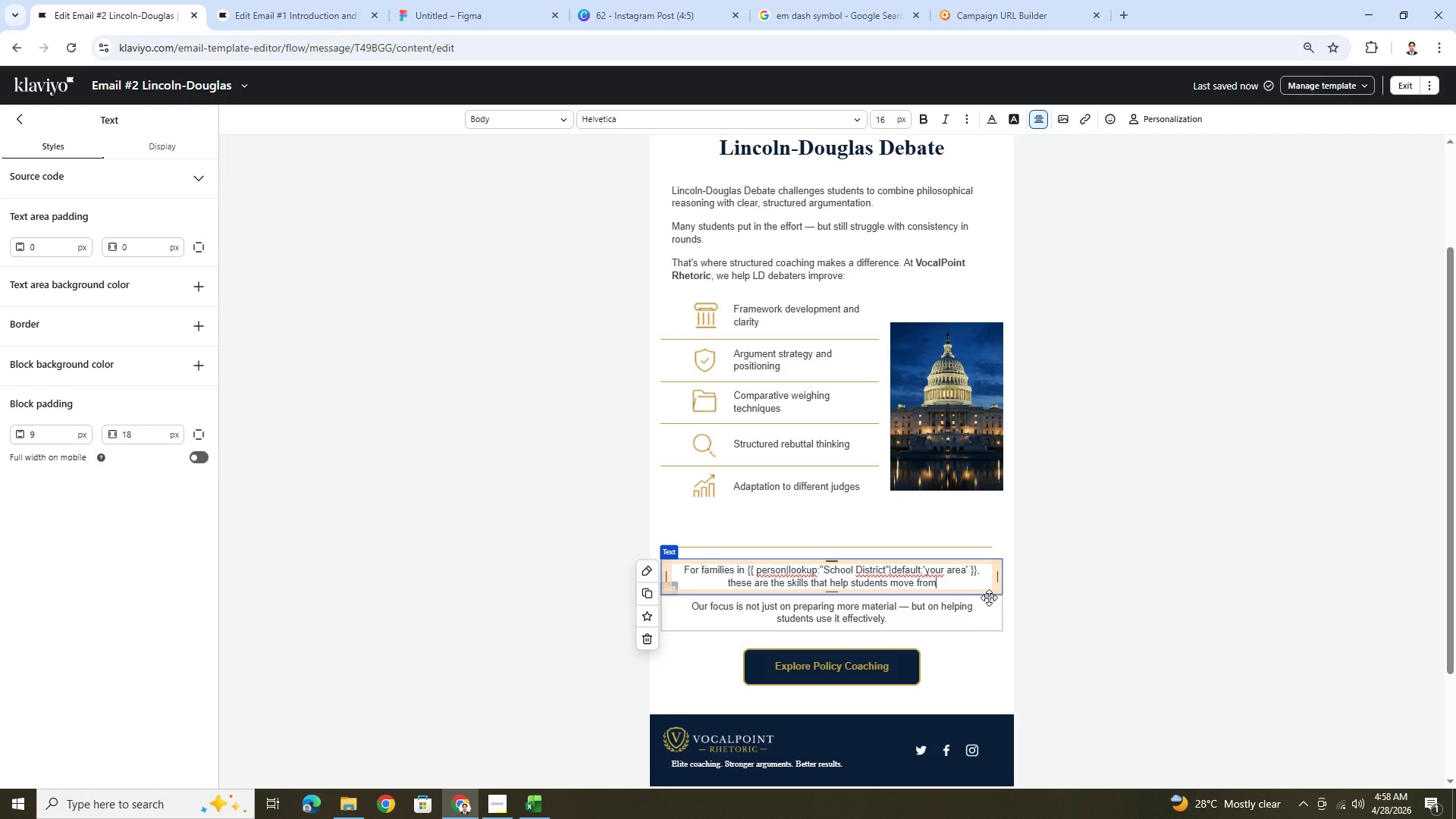 
type( unserstanding ar)
key(Backspace)
key(Backspace)
key(Backspace)
type(derstanding arguments)
 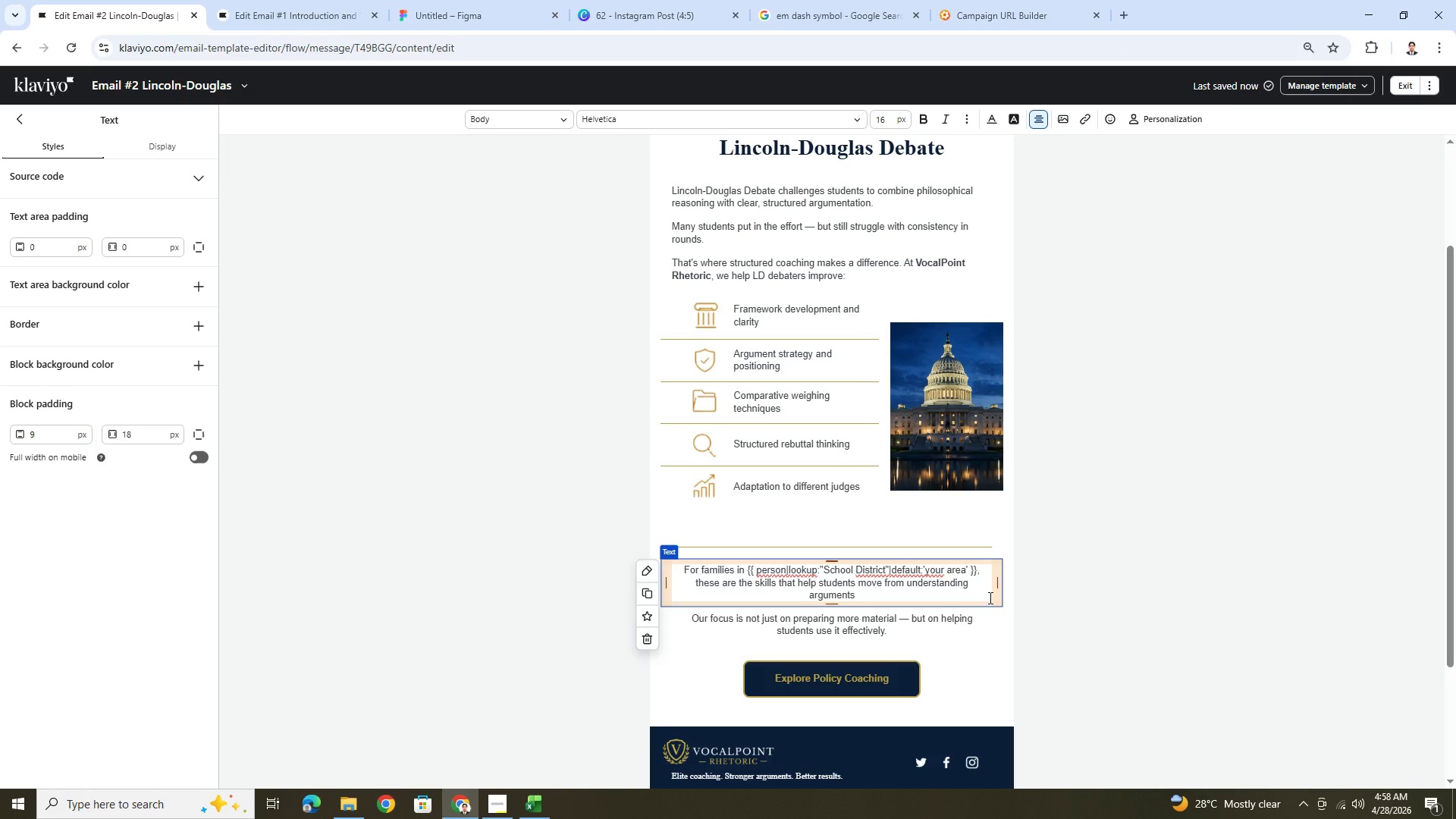 
wait(19.73)
 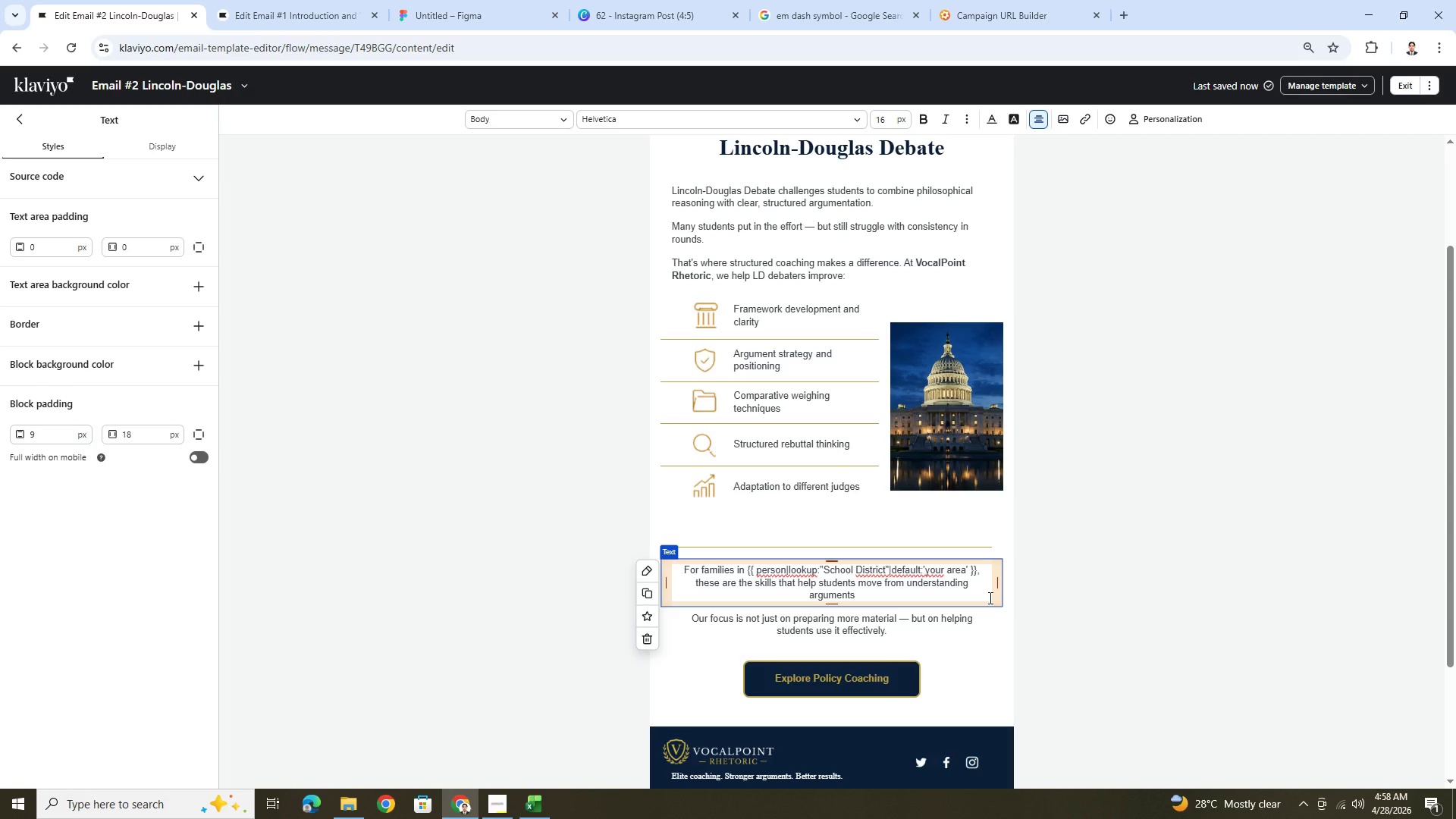 
type( to consistently winning ht)
key(Backspace)
key(Backspace)
type(them.)
 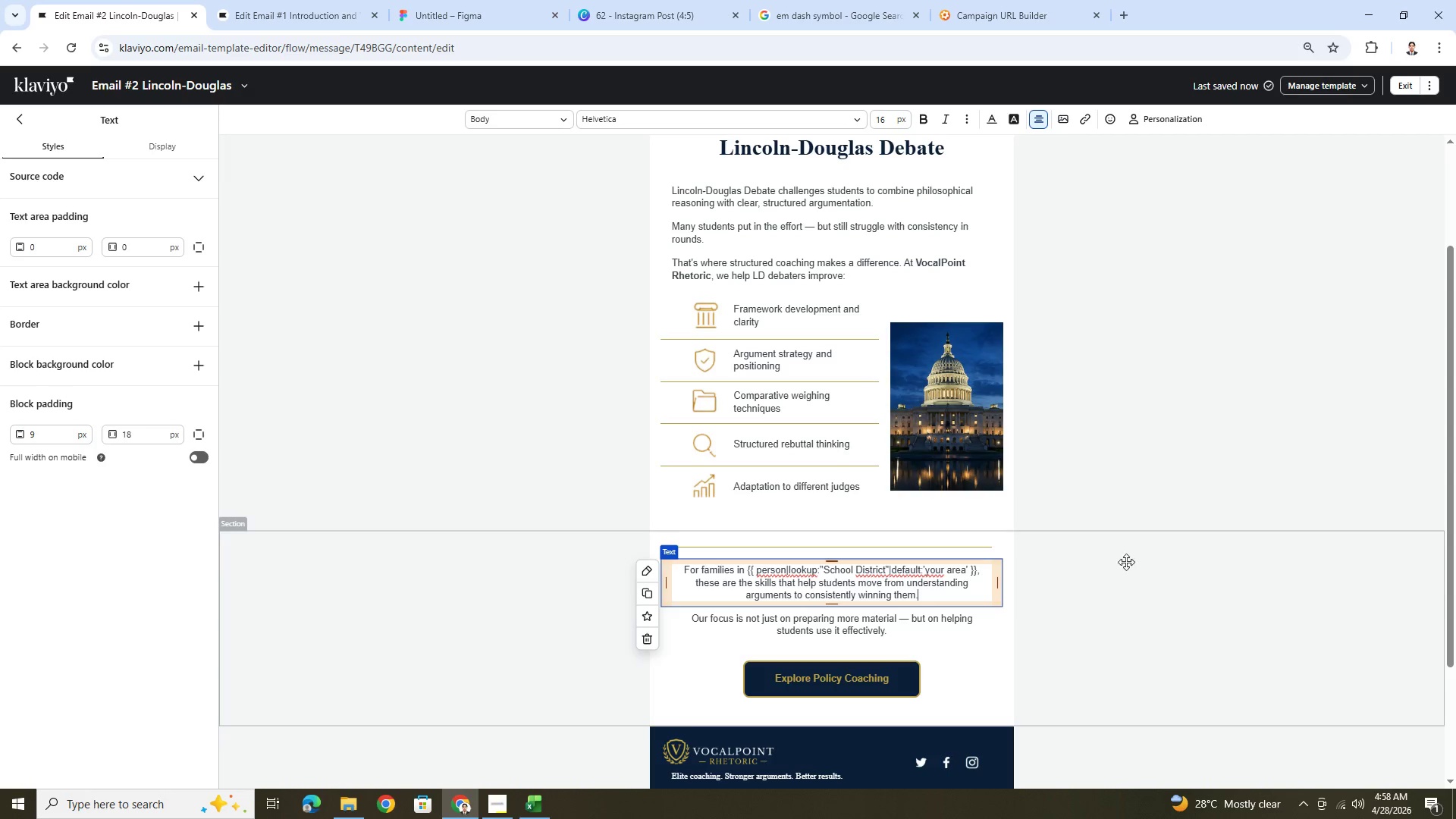 
left_click([1250, 663])
 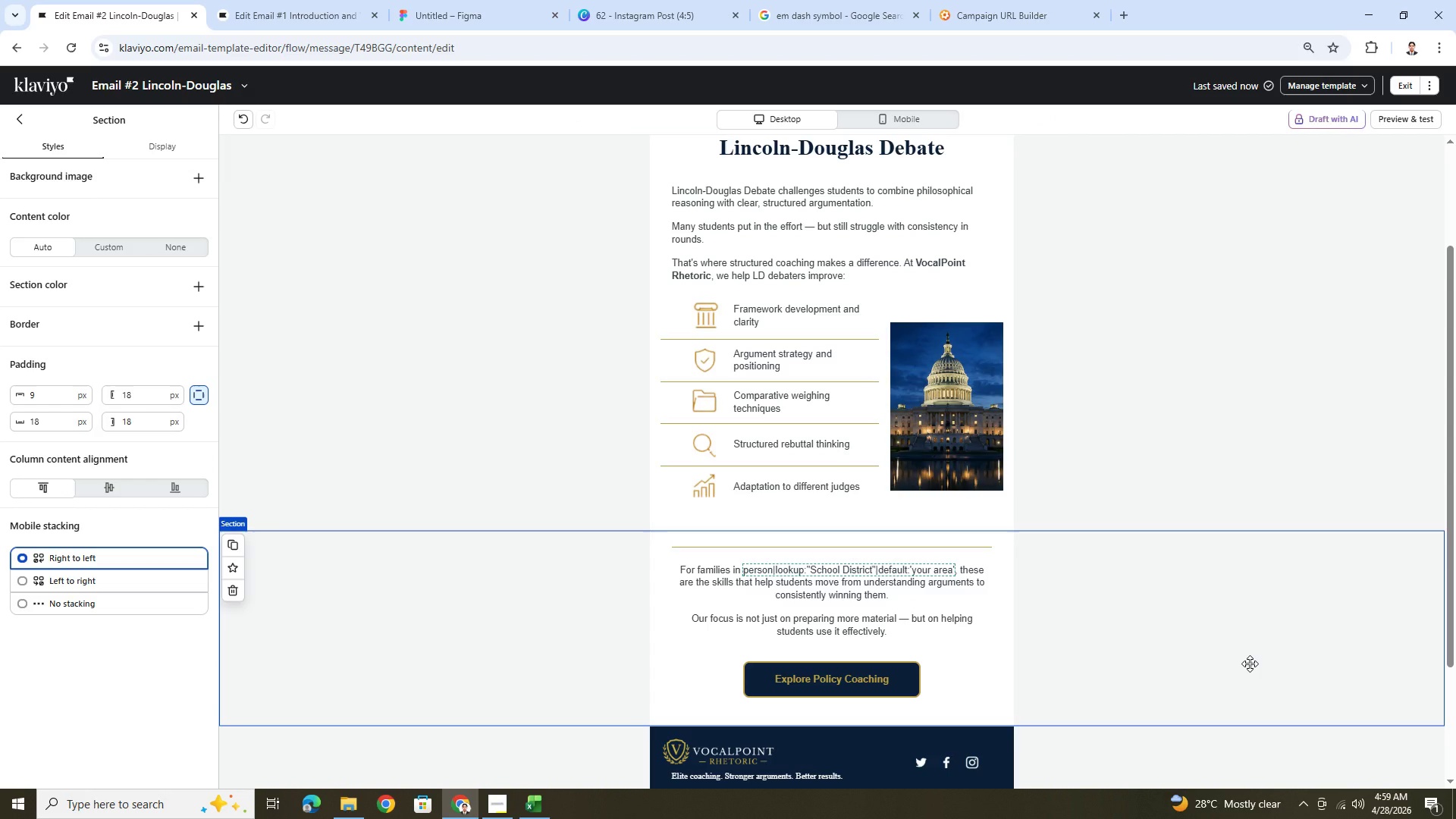 
scroll: coordinate [1250, 664], scroll_direction: up, amount: 4.0
 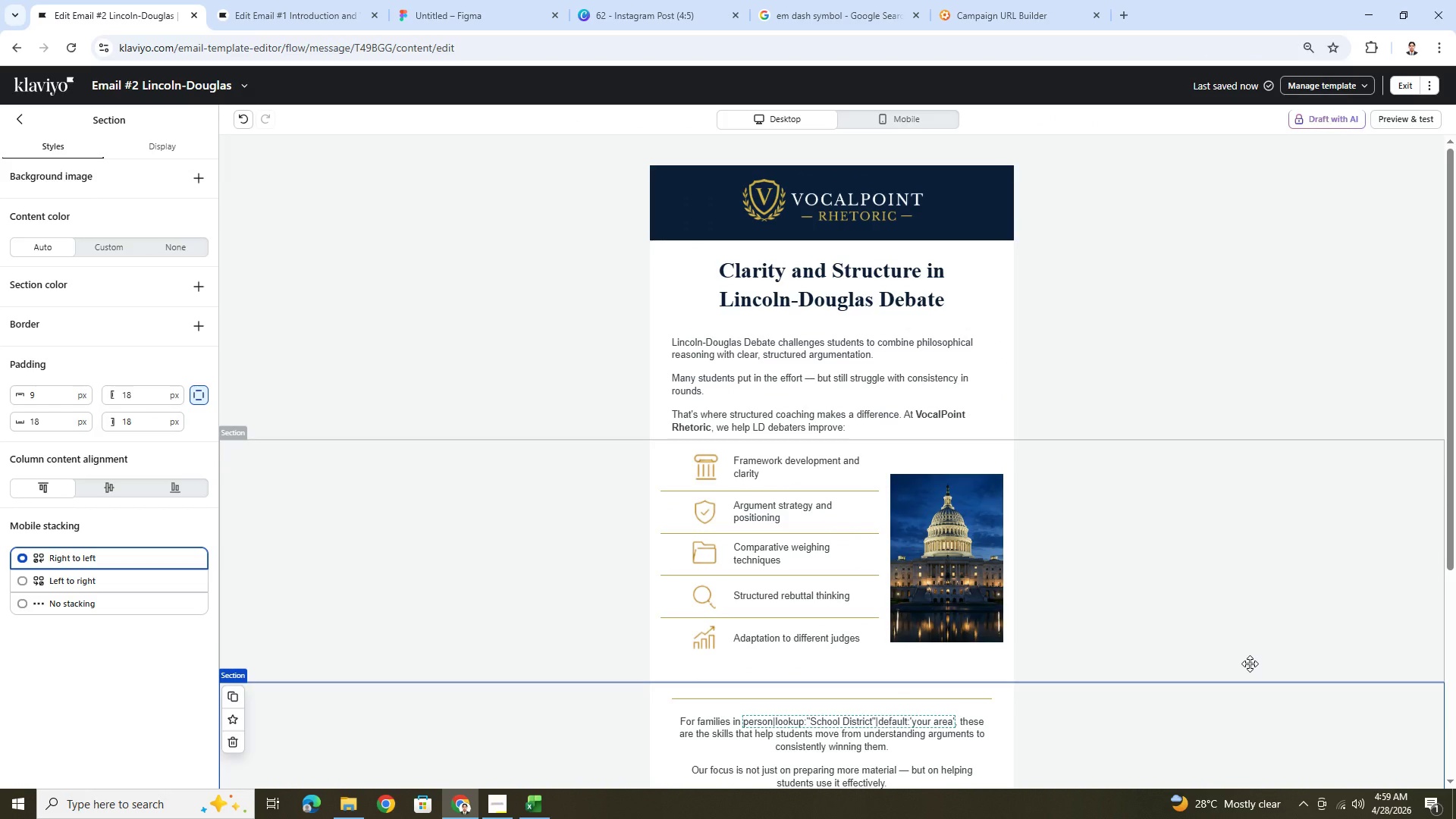 
scroll: coordinate [1250, 664], scroll_direction: down, amount: 1.0
 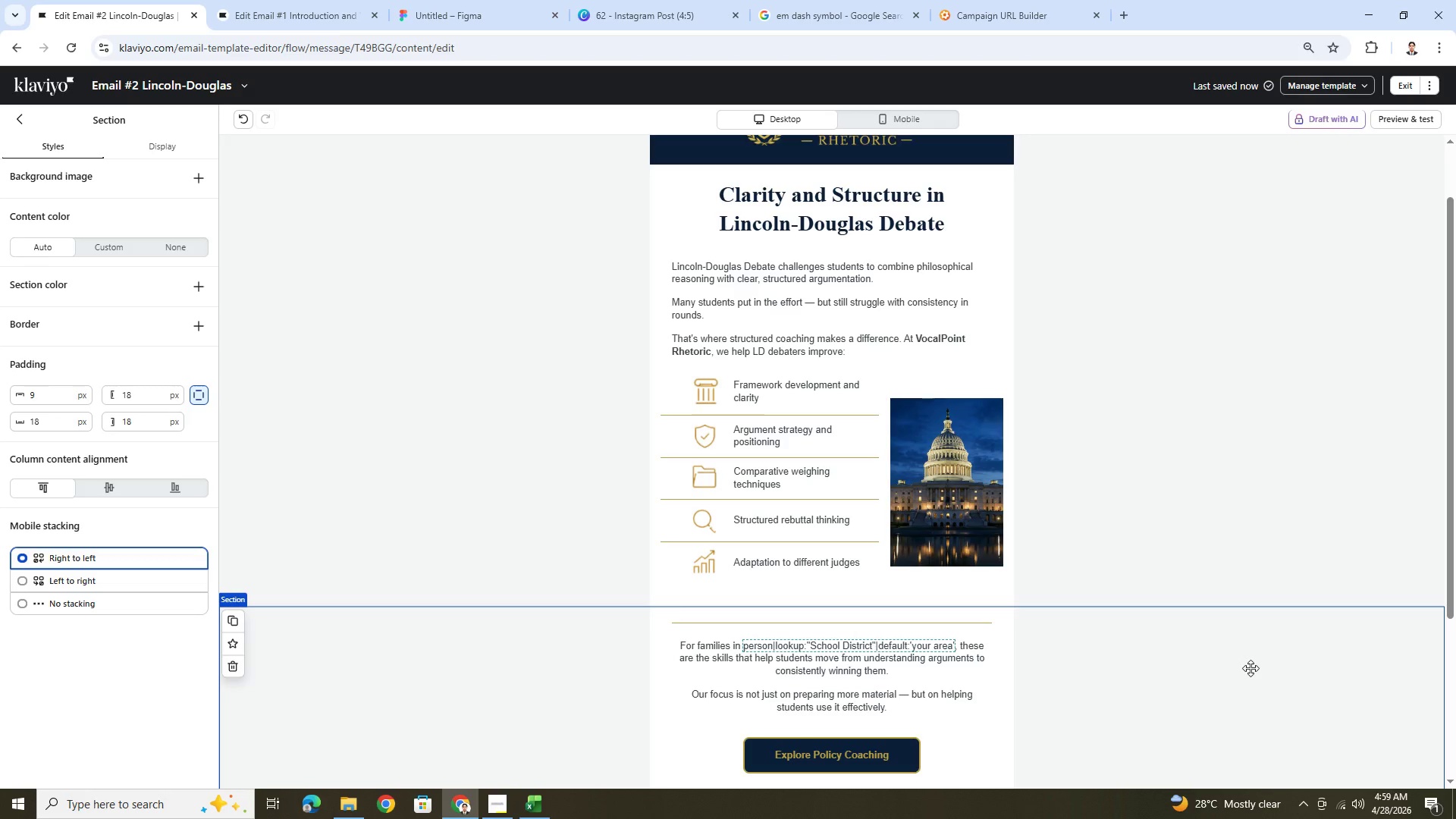 
wait(11.77)
 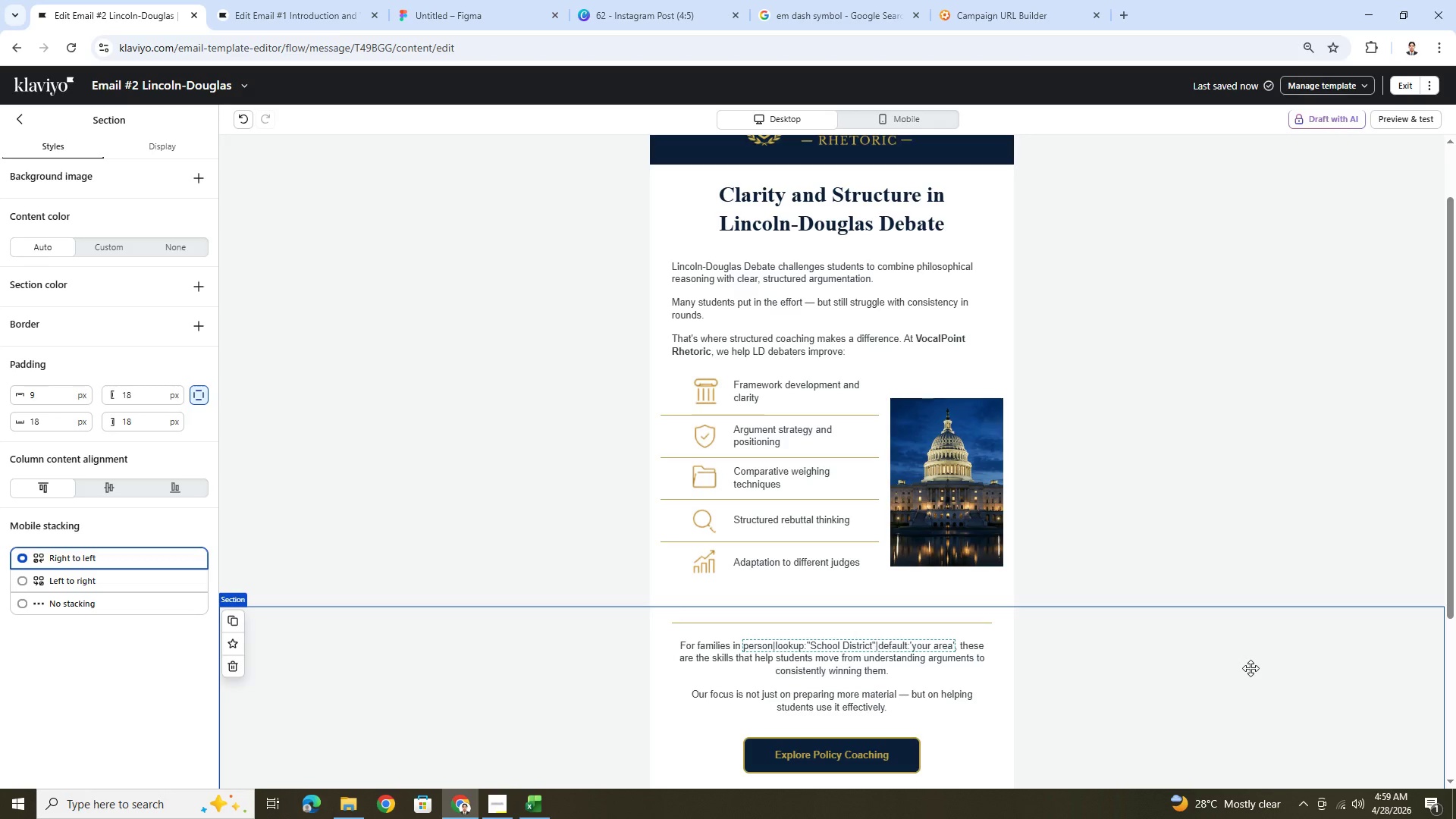 
scroll: coordinate [1251, 670], scroll_direction: down, amount: 1.0
 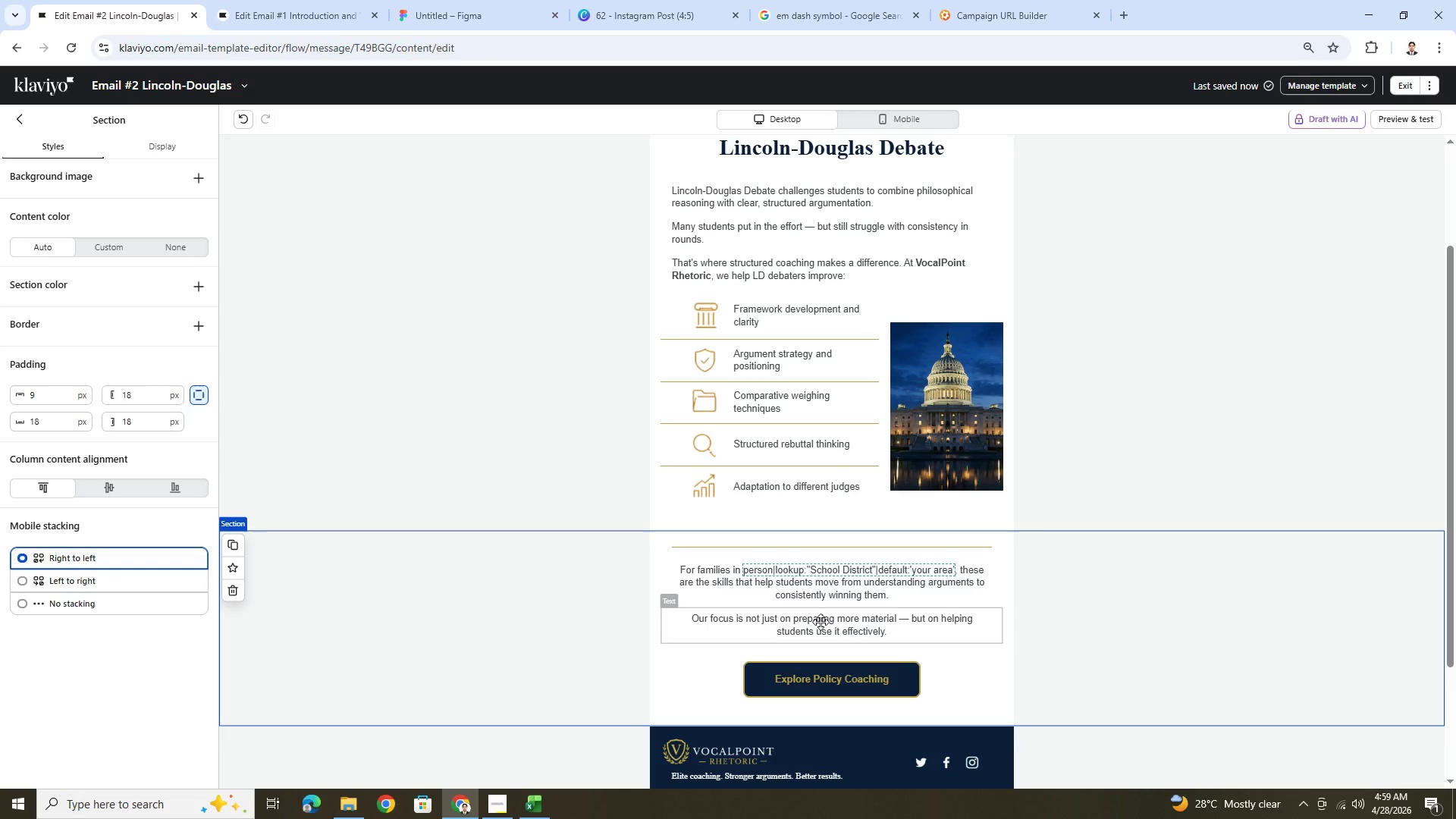 
double_click([821, 620])
 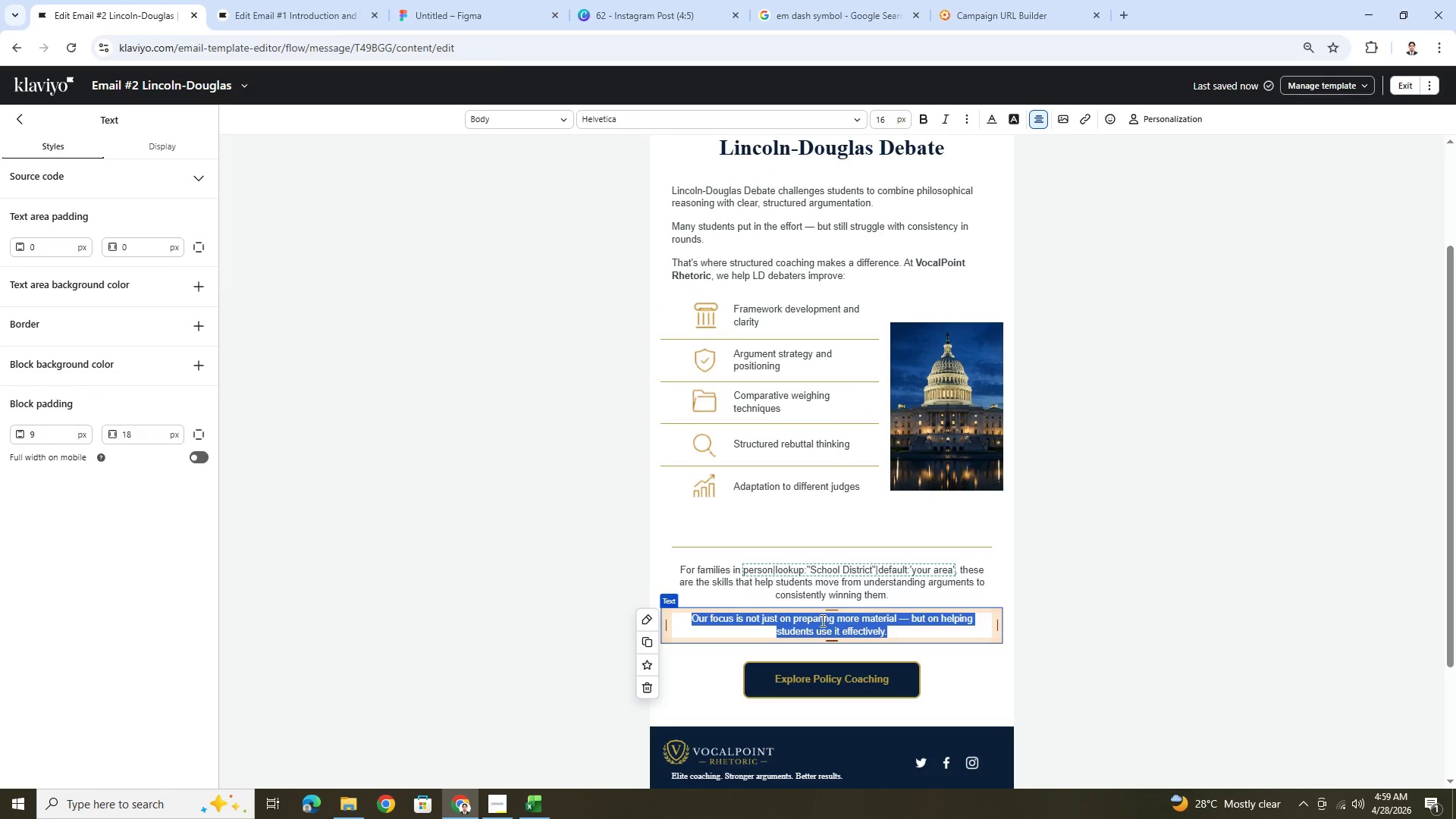 
wait(16.62)
 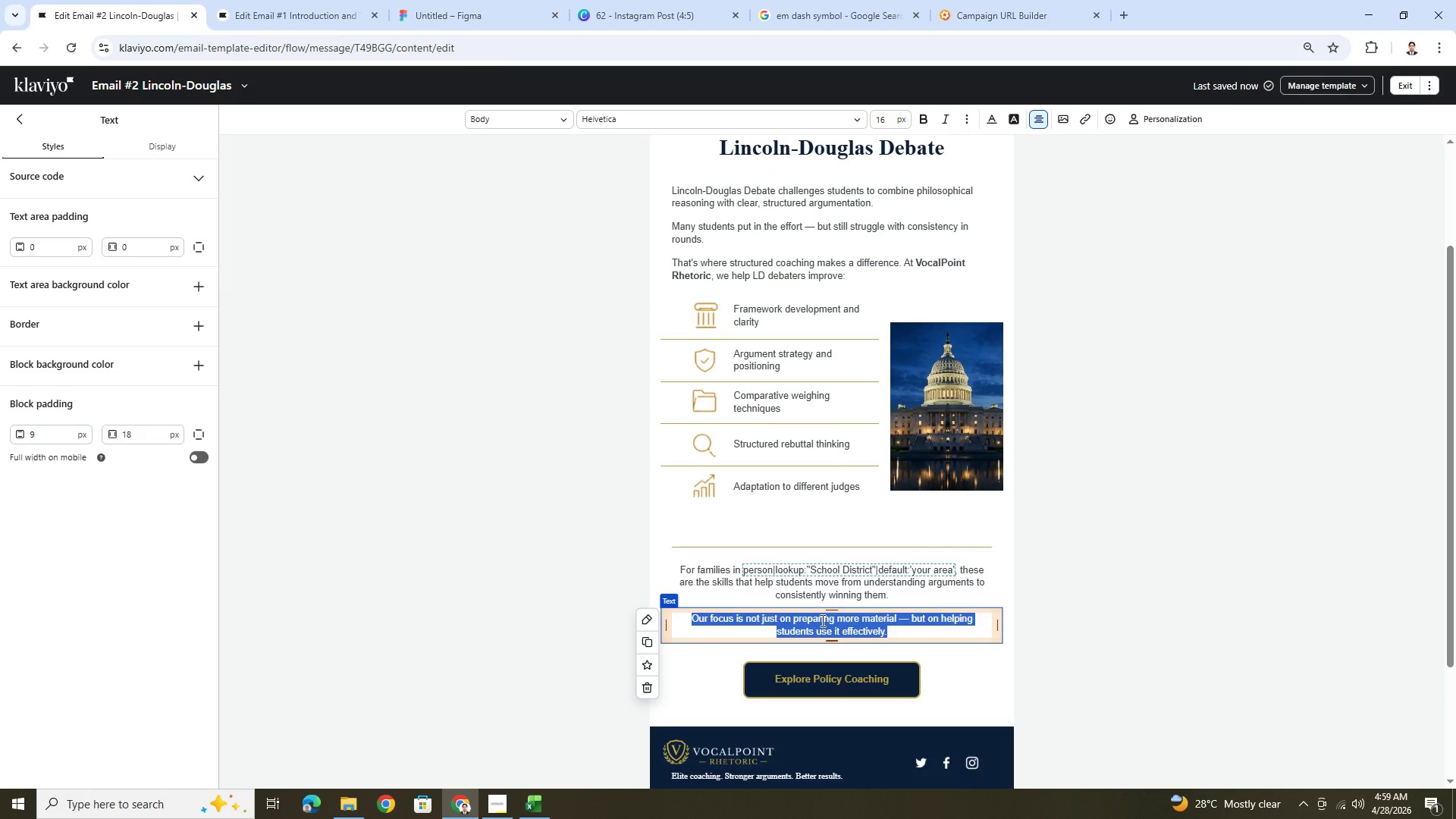 
type(Our goal is to help students think more clearly, communicae)
key(Backspace)
key(Backspace)
type(te more effectively, and perform with confidence under presu)
key(Backspace)
type(e)
key(Backspace)
type(re.)
 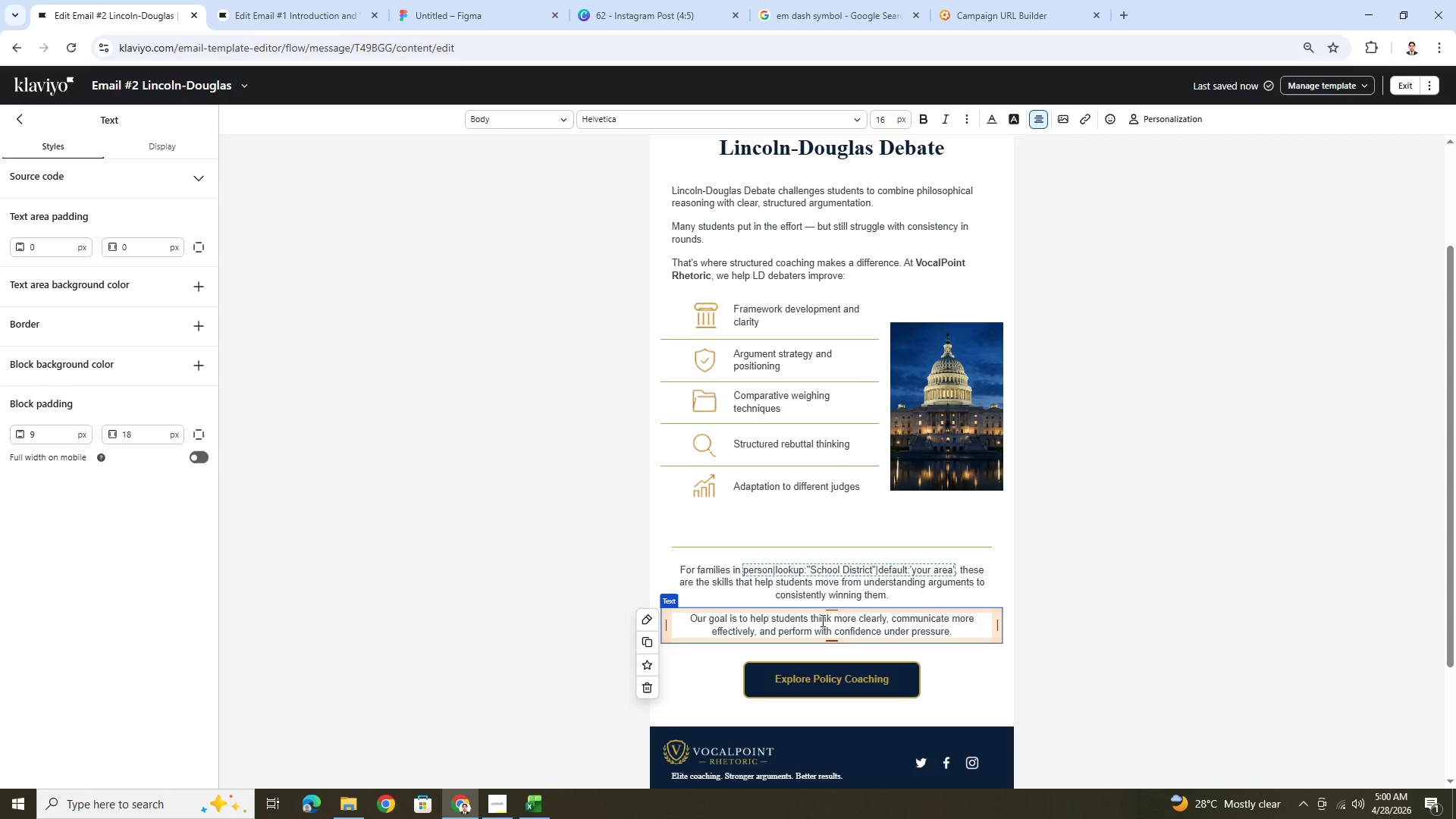 
left_click([1203, 661])